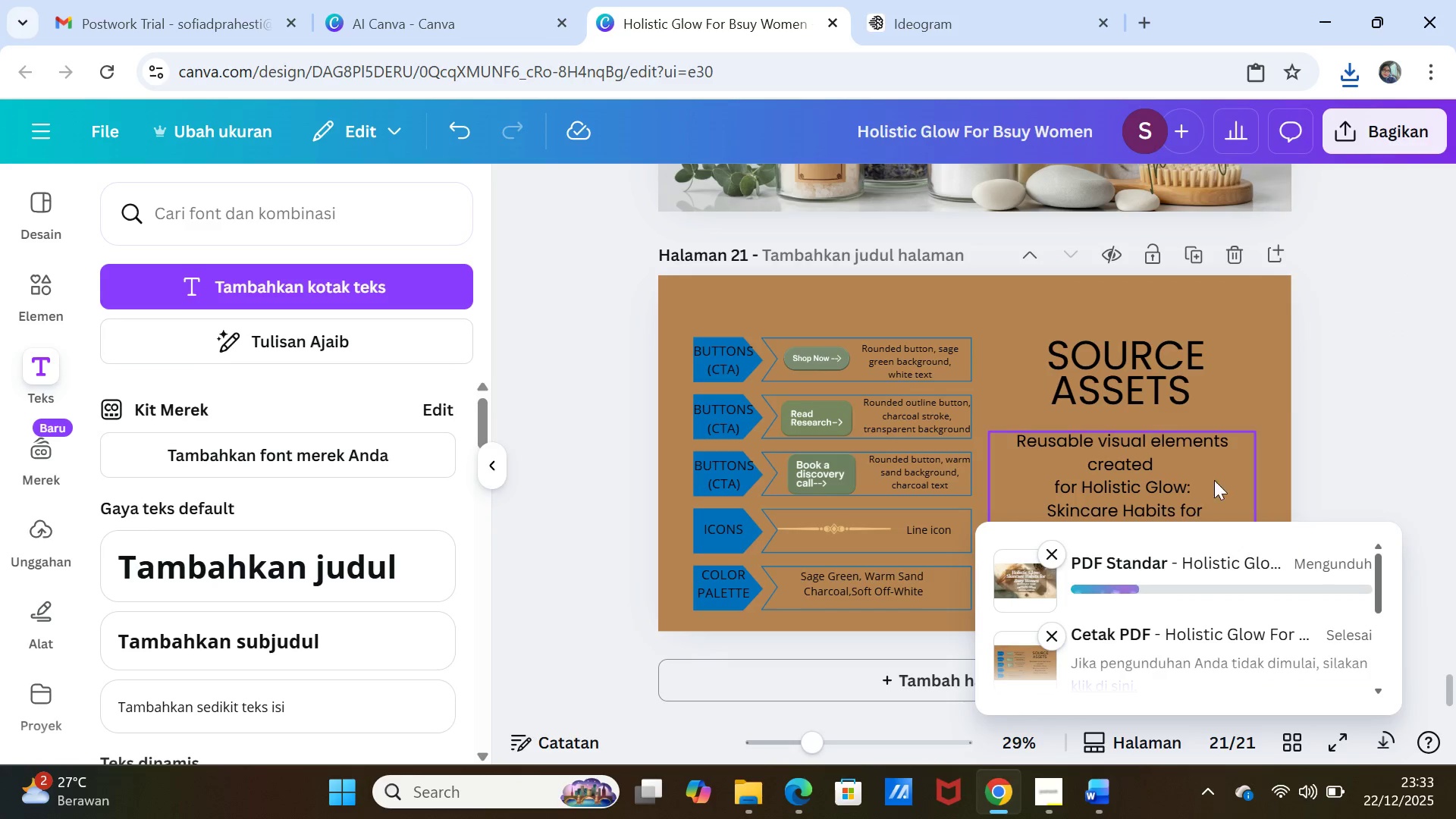 
left_click([1342, 127])
 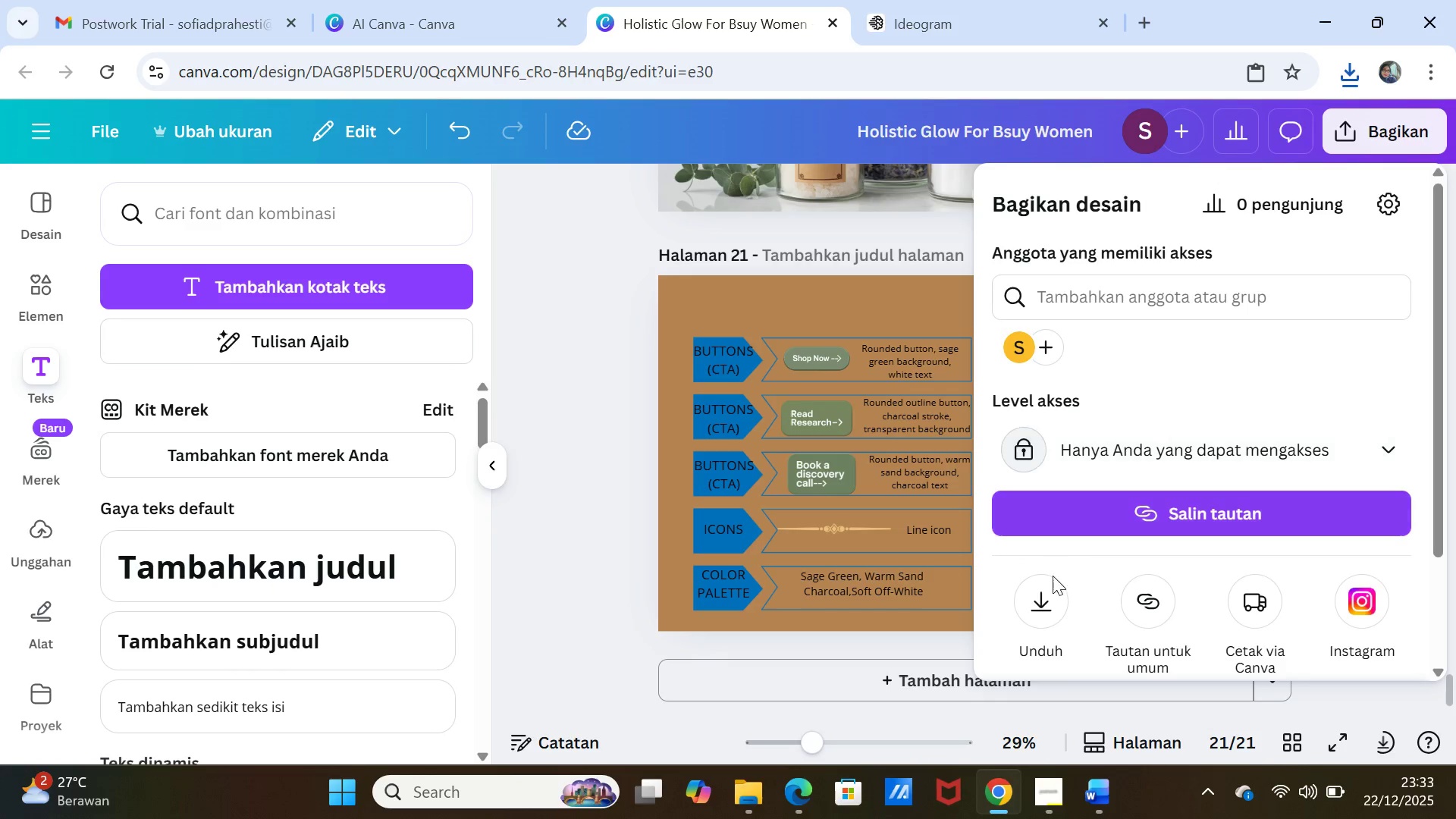 
left_click([1043, 597])
 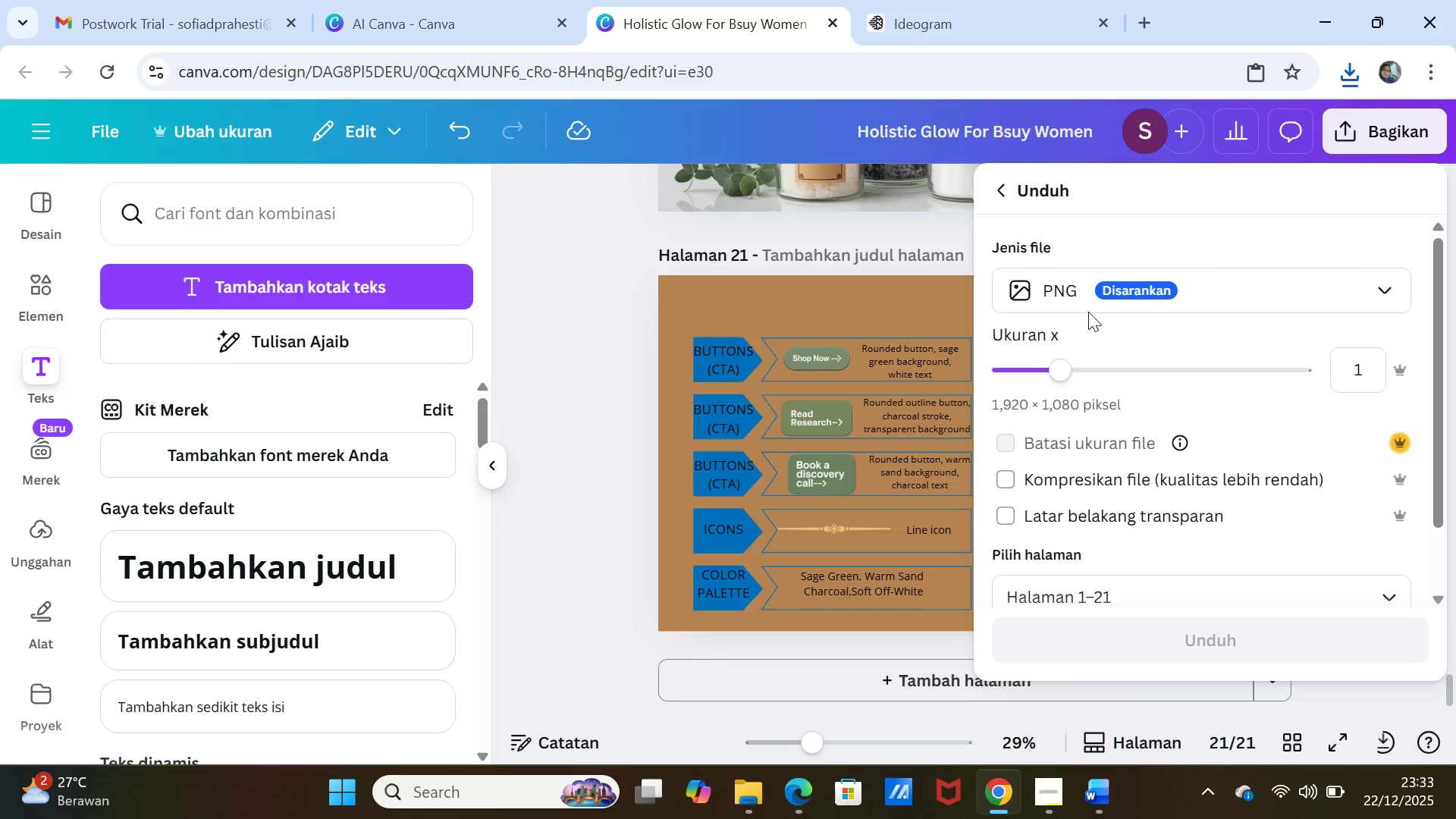 
left_click([1081, 290])
 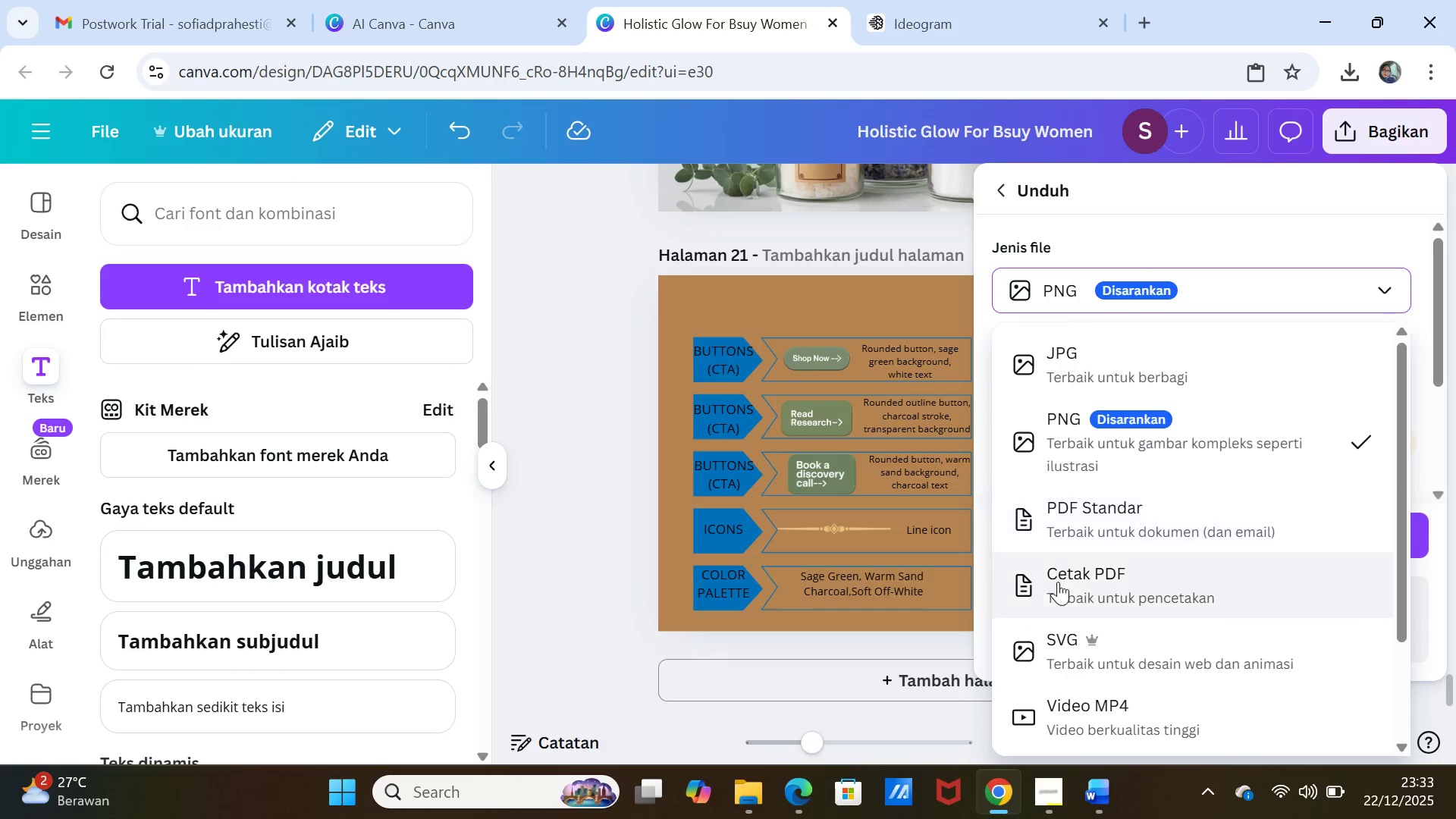 
left_click([1058, 583])
 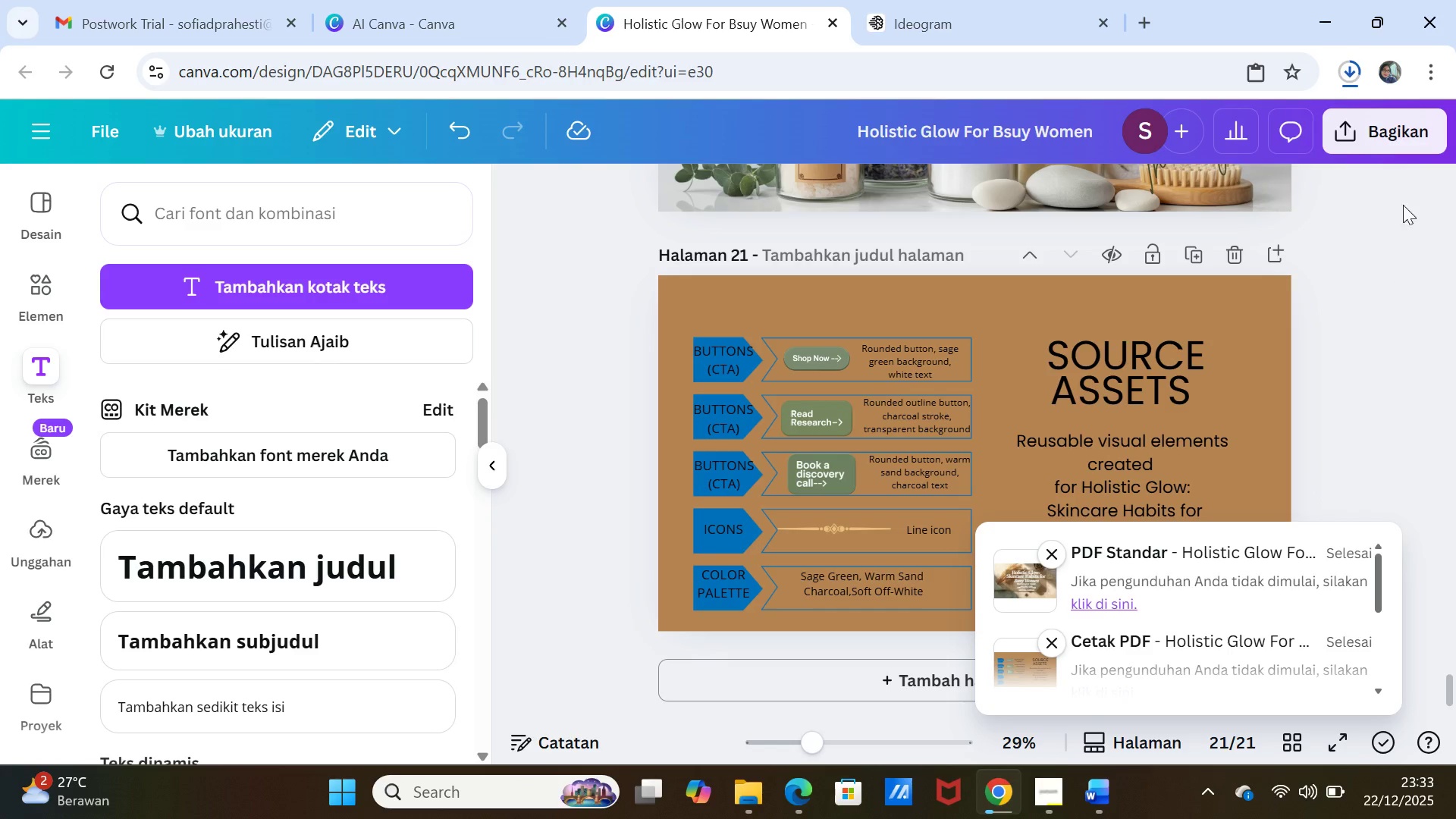 
left_click([1395, 133])
 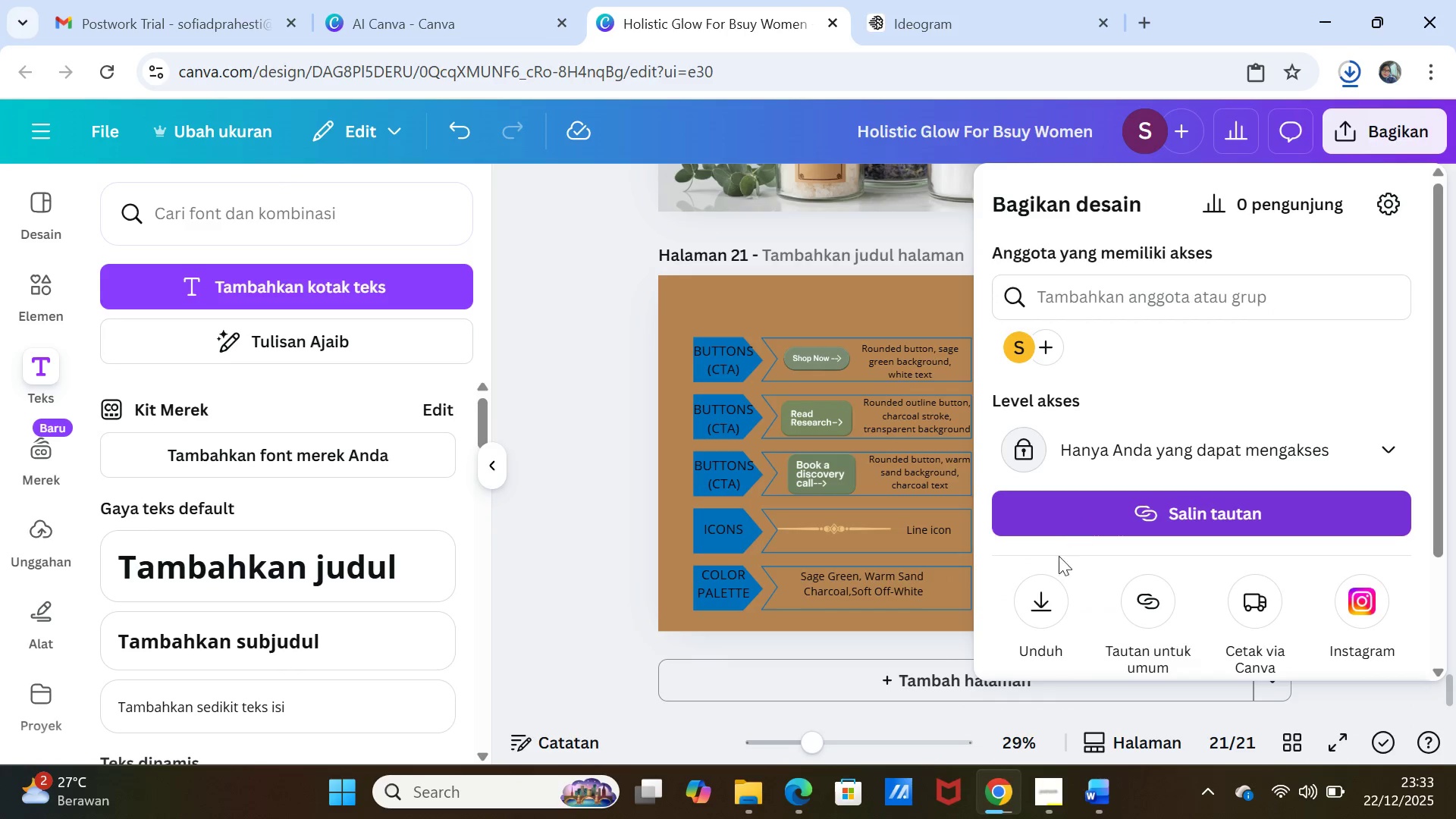 
left_click([1047, 600])
 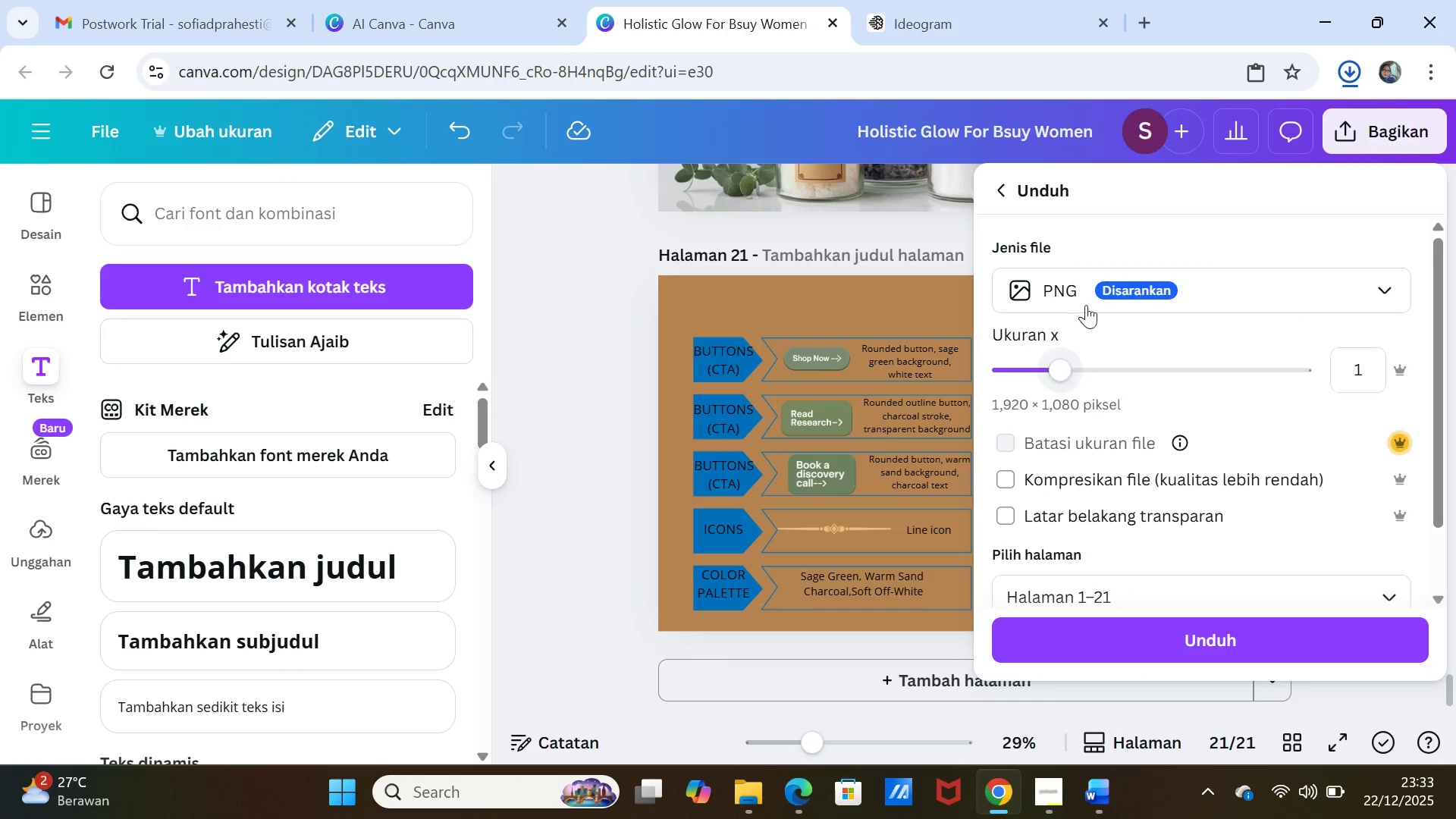 
left_click([1094, 292])
 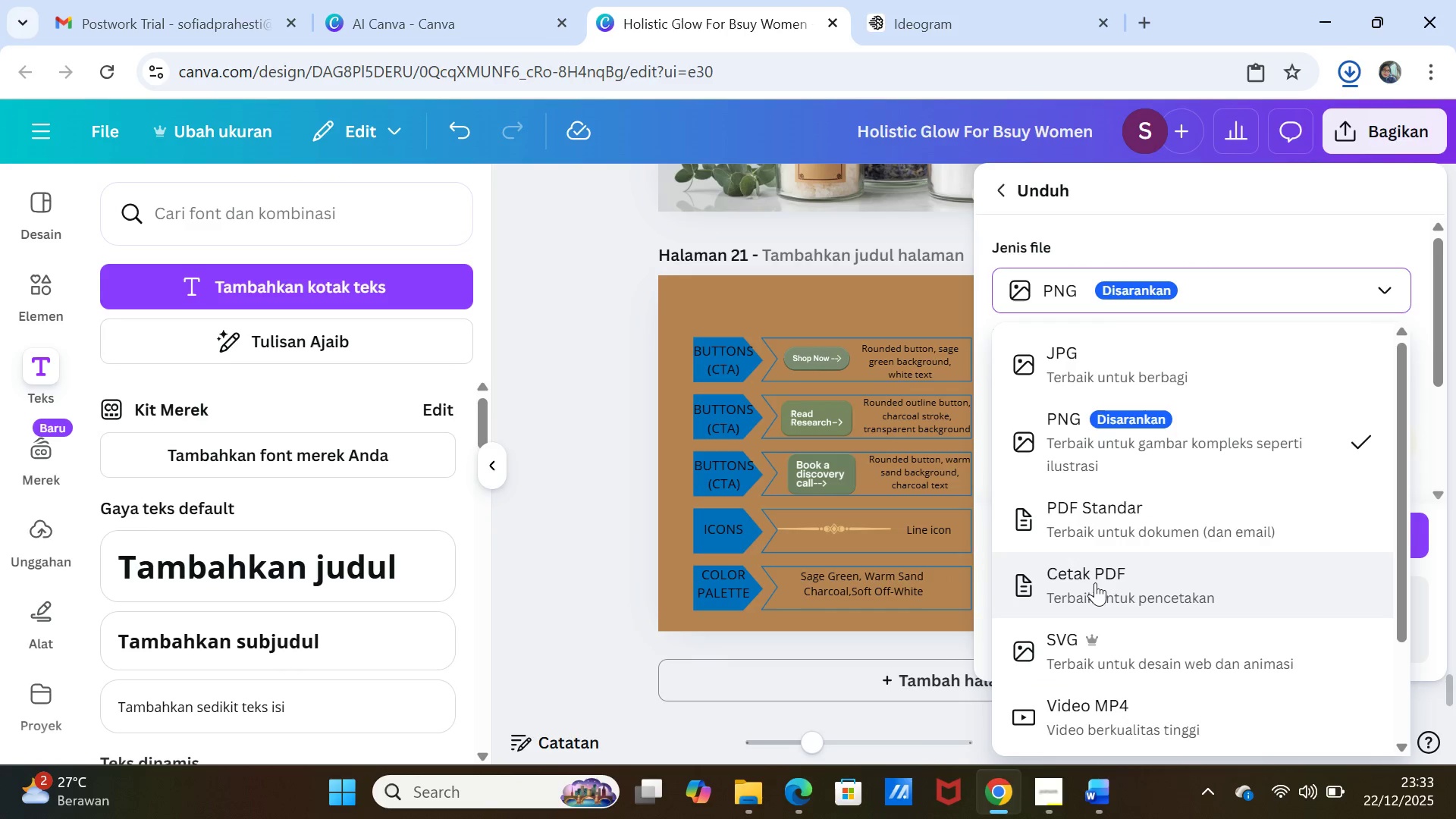 
left_click([1095, 582])
 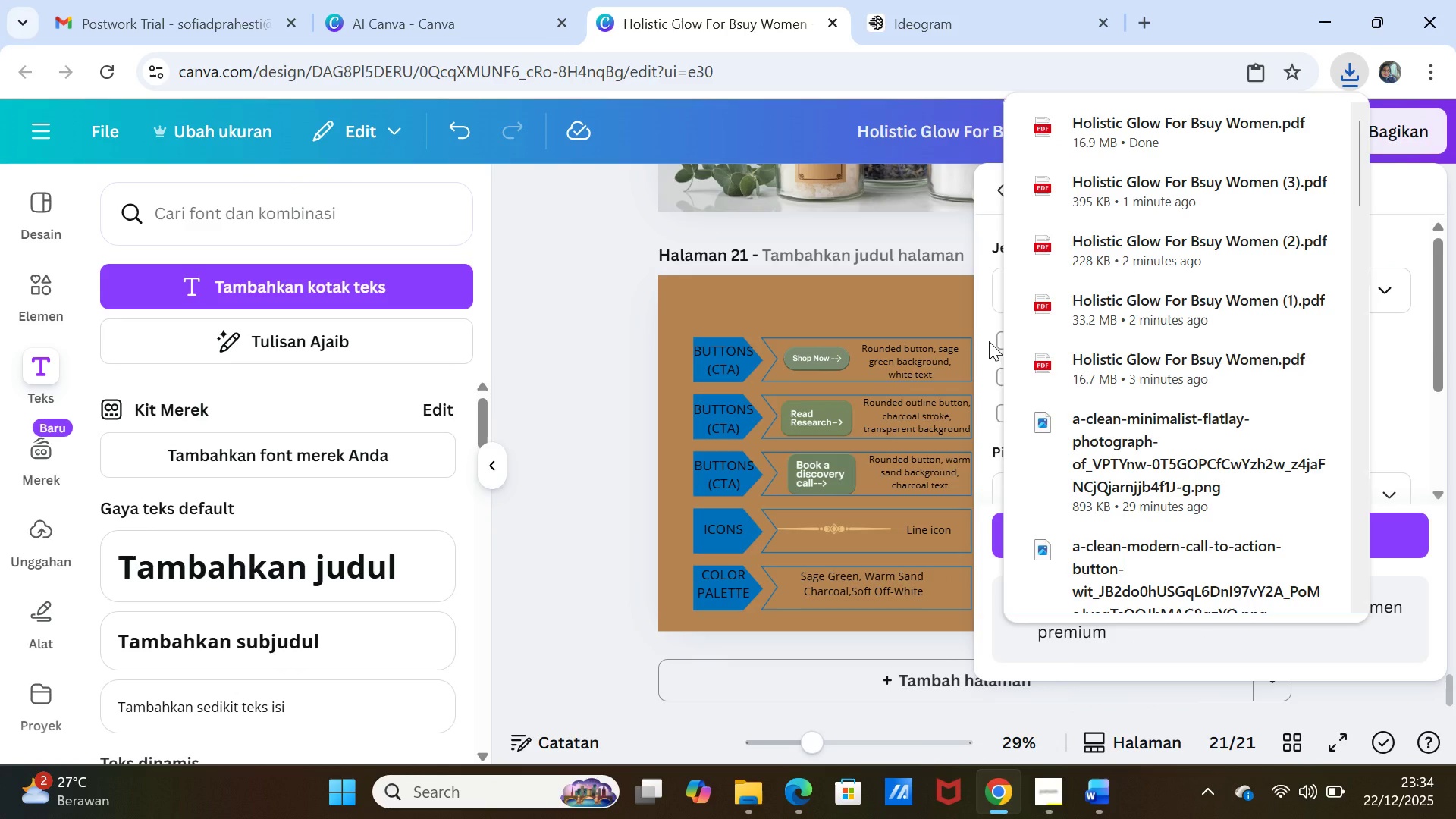 
left_click([989, 341])
 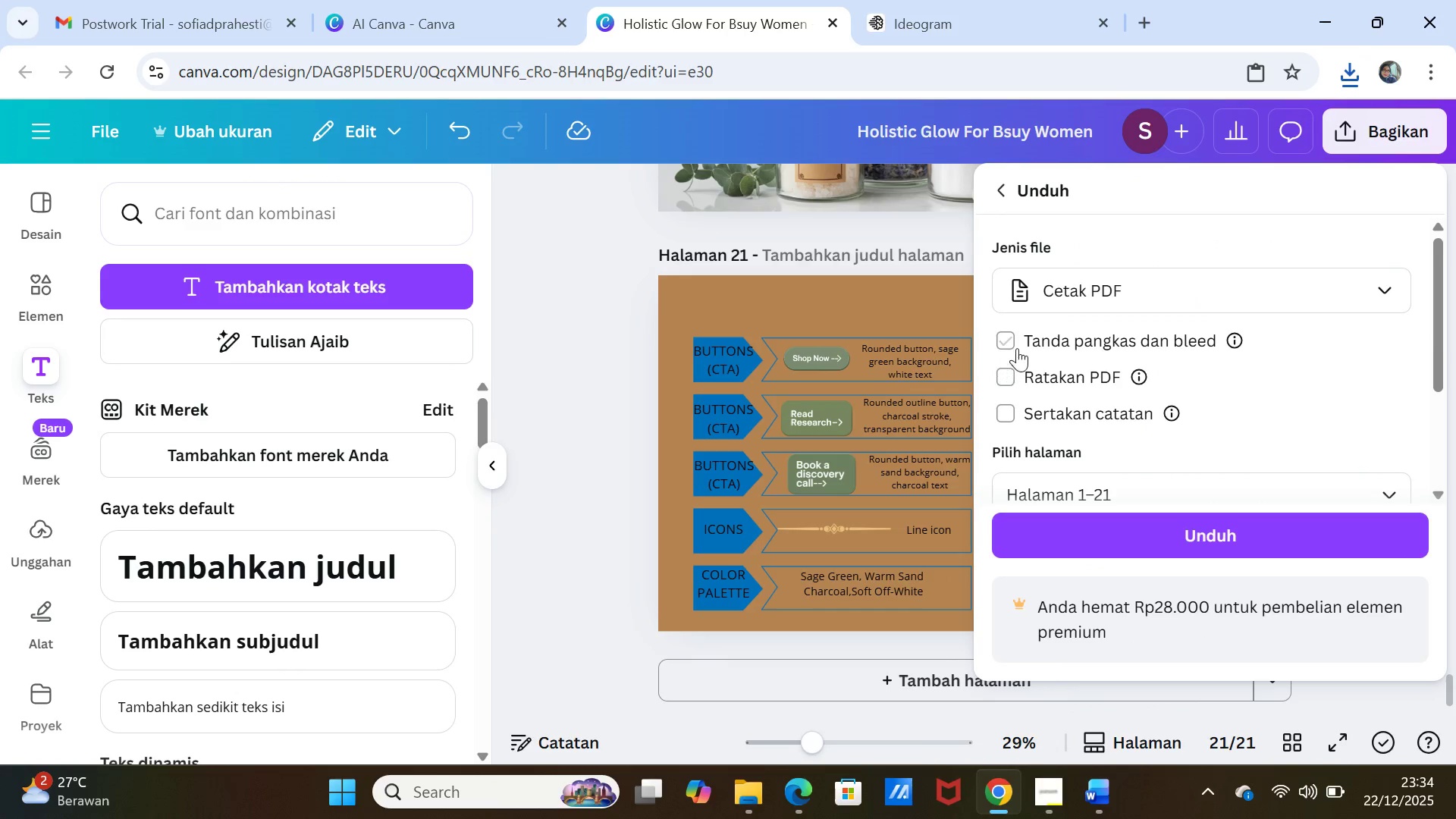 
left_click([1017, 344])
 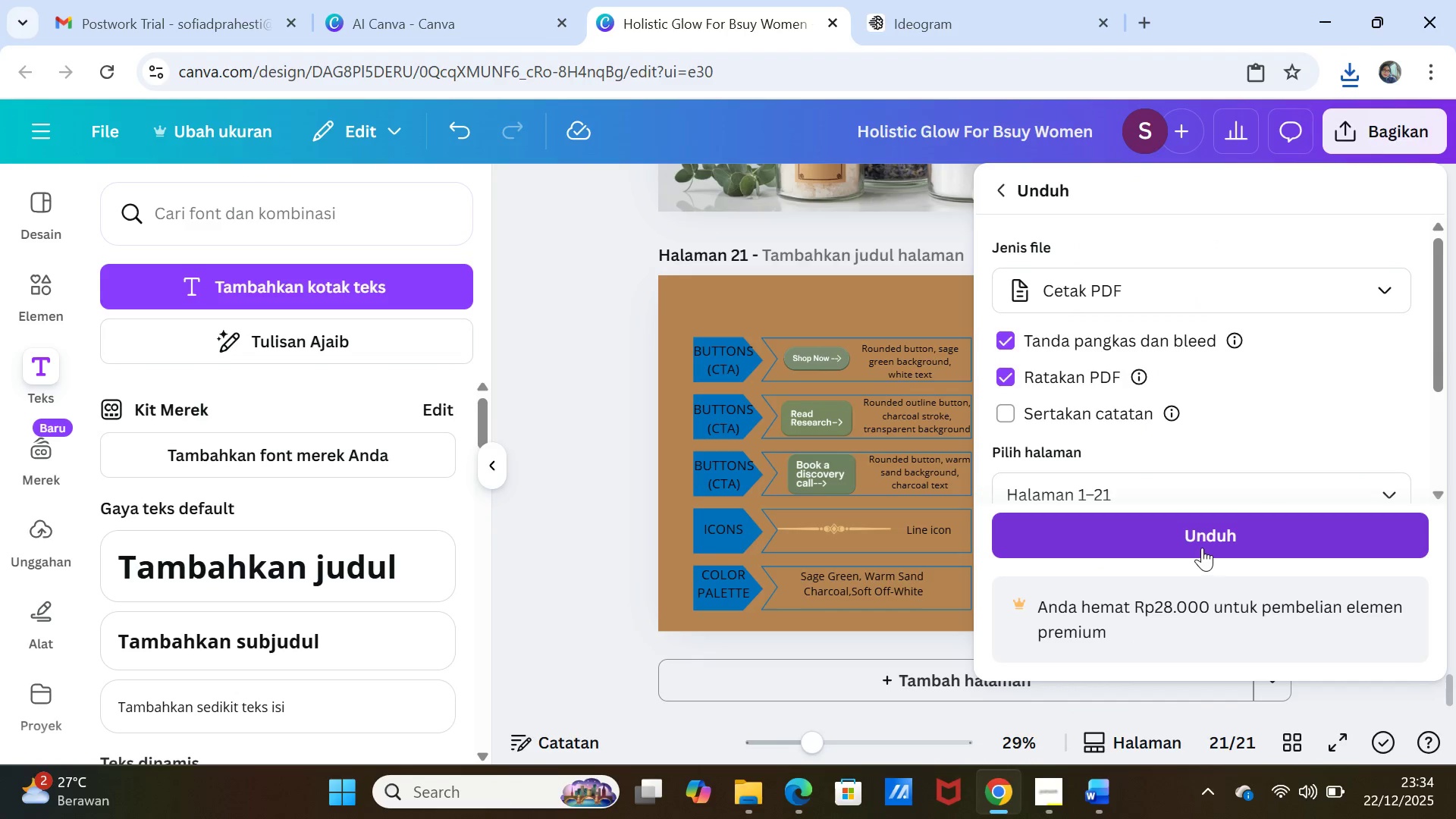 
left_click([1202, 541])